 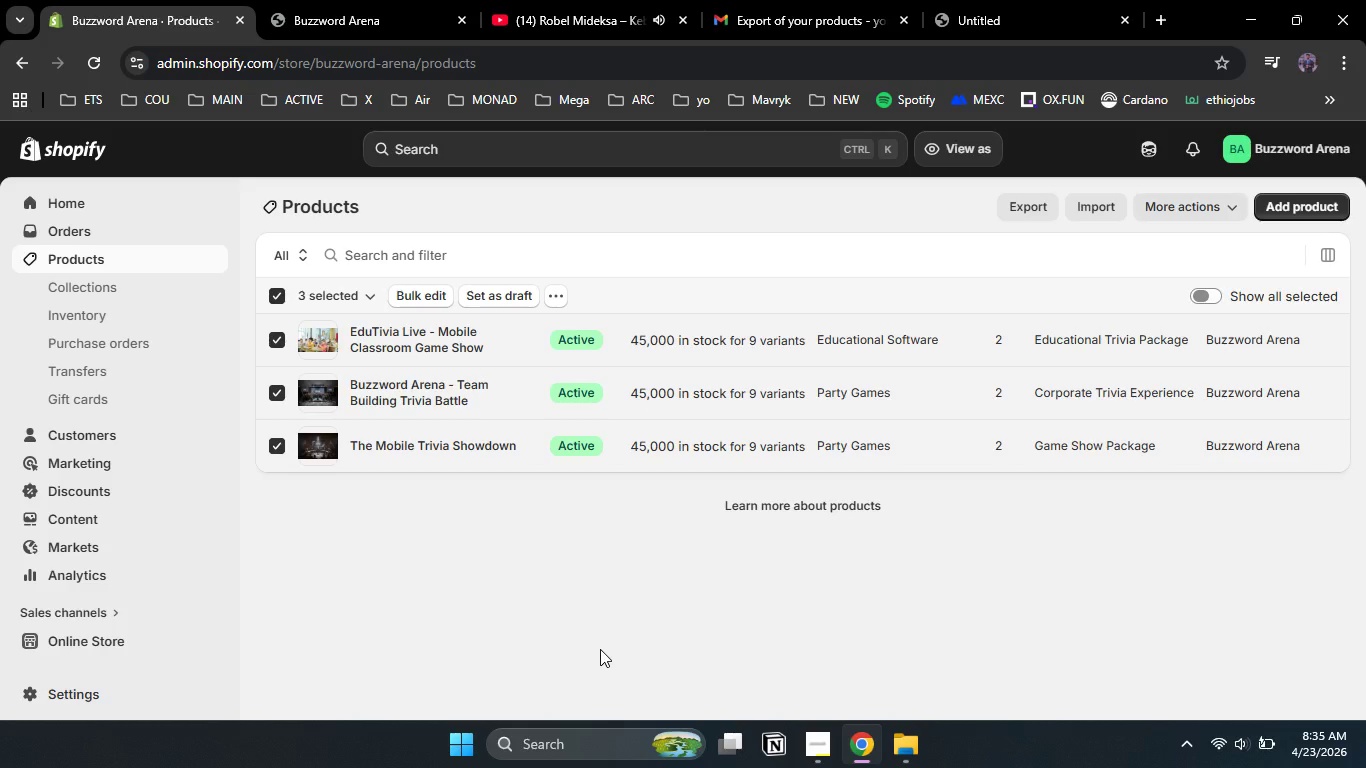 
key(VolumeUp)
 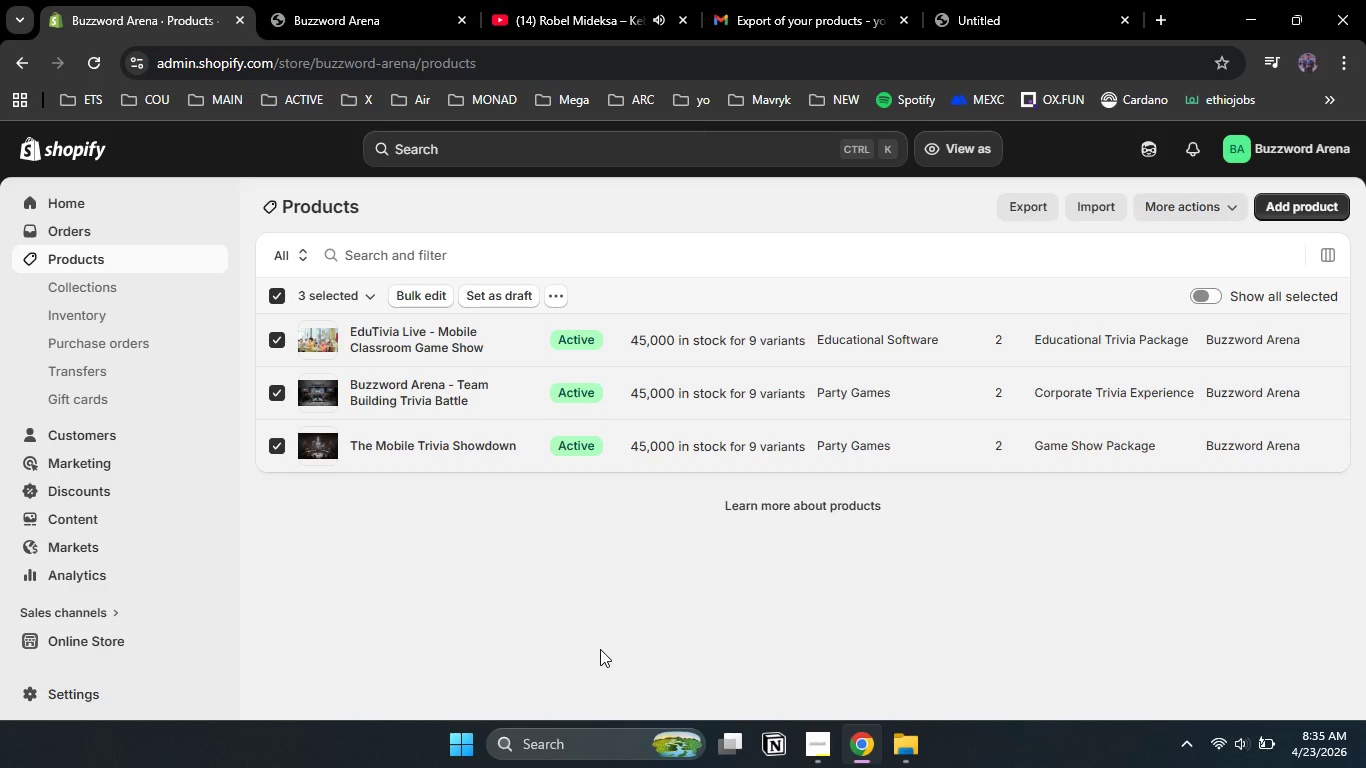 
key(VolumeUp)
 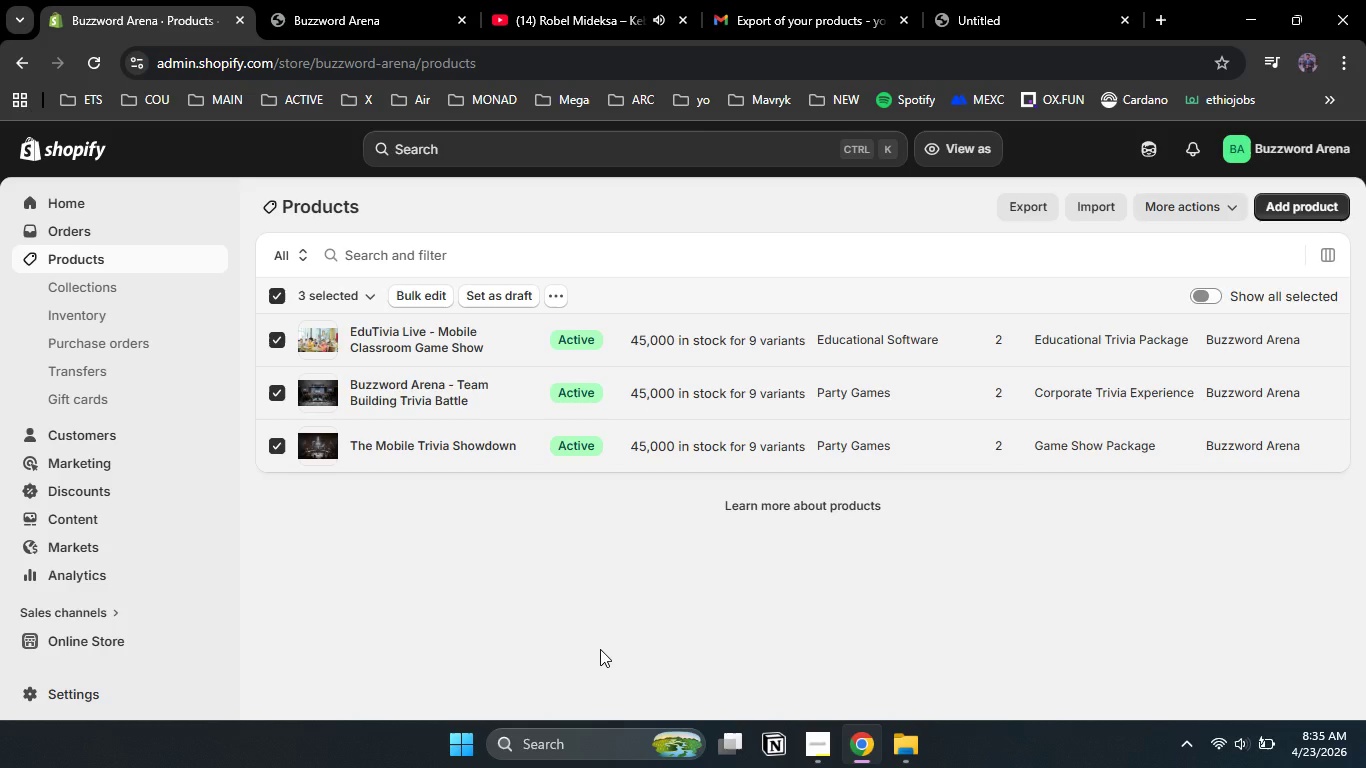 
key(VolumeUp)
 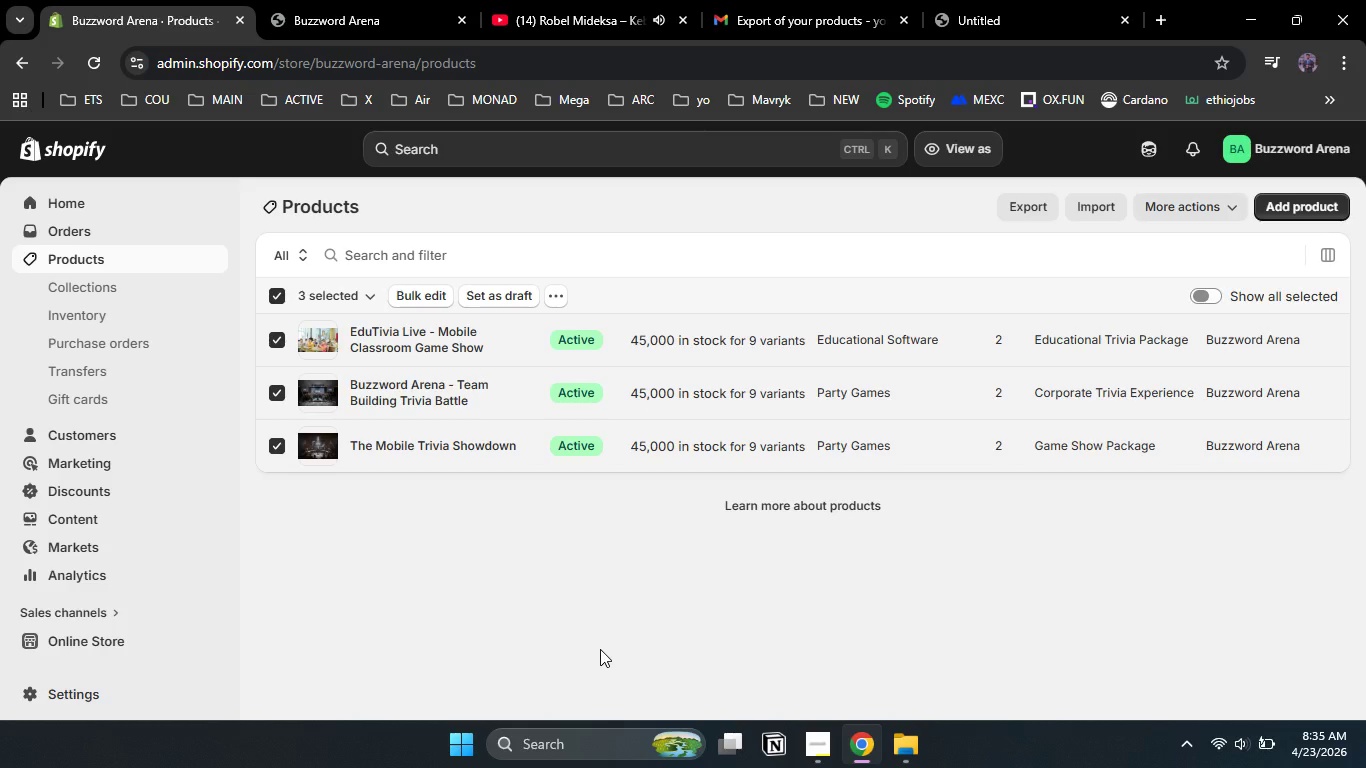 
key(VolumeUp)
 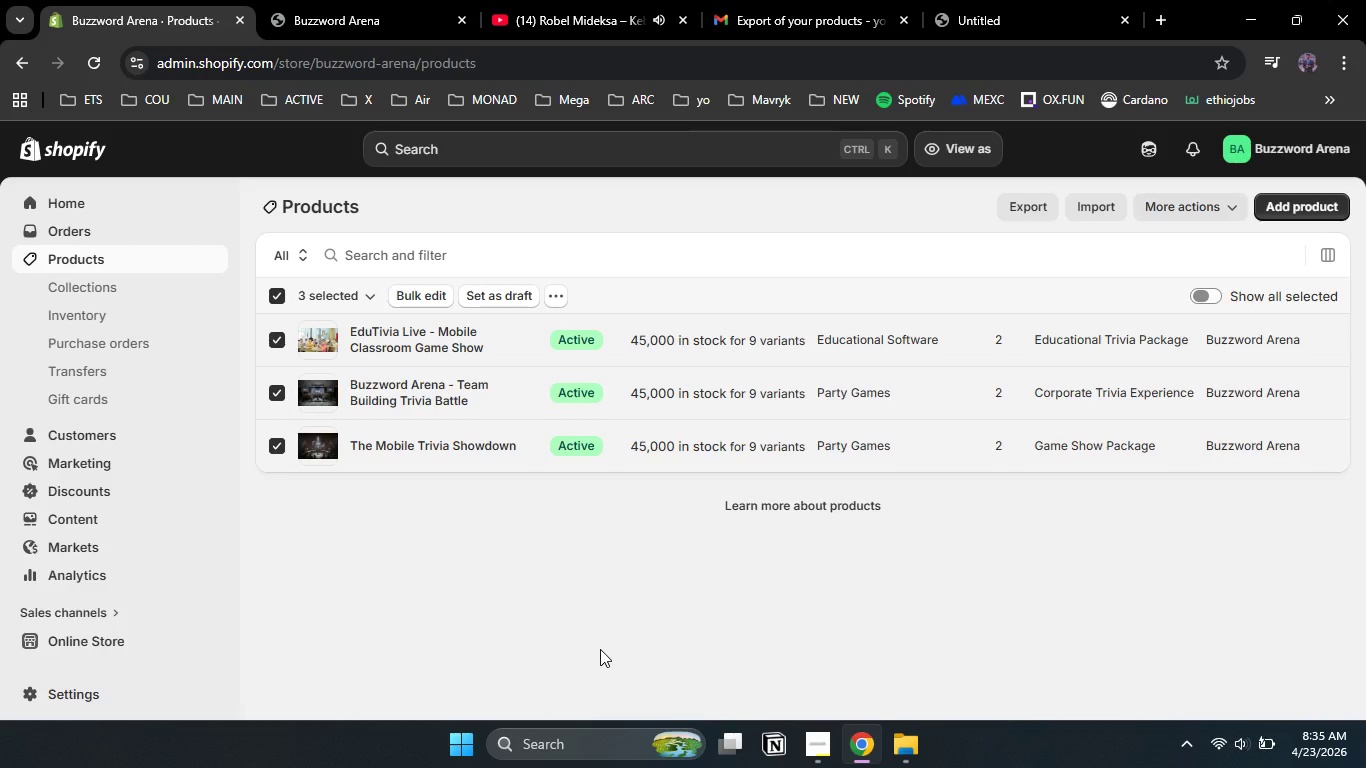 
hold_key(key=VolumeUp, duration=0.48)
 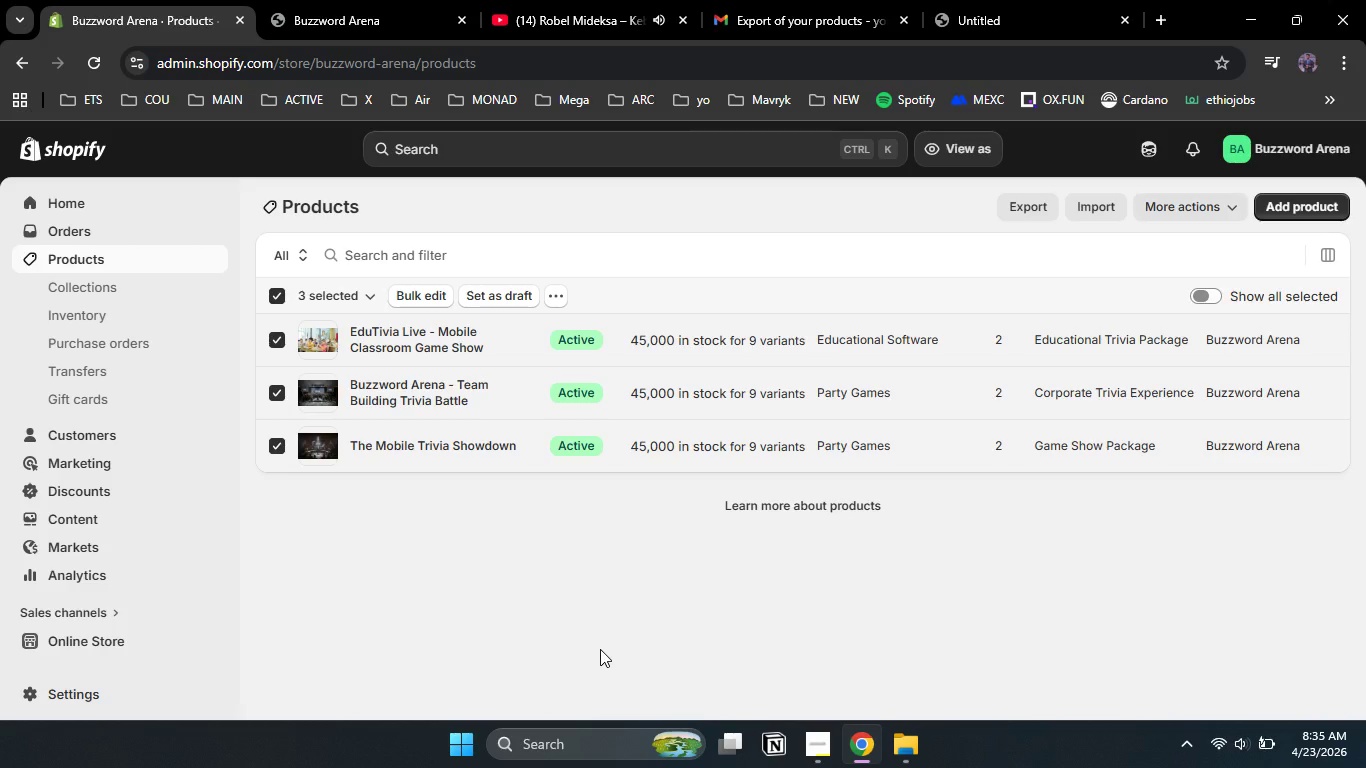 
key(VolumeUp)
 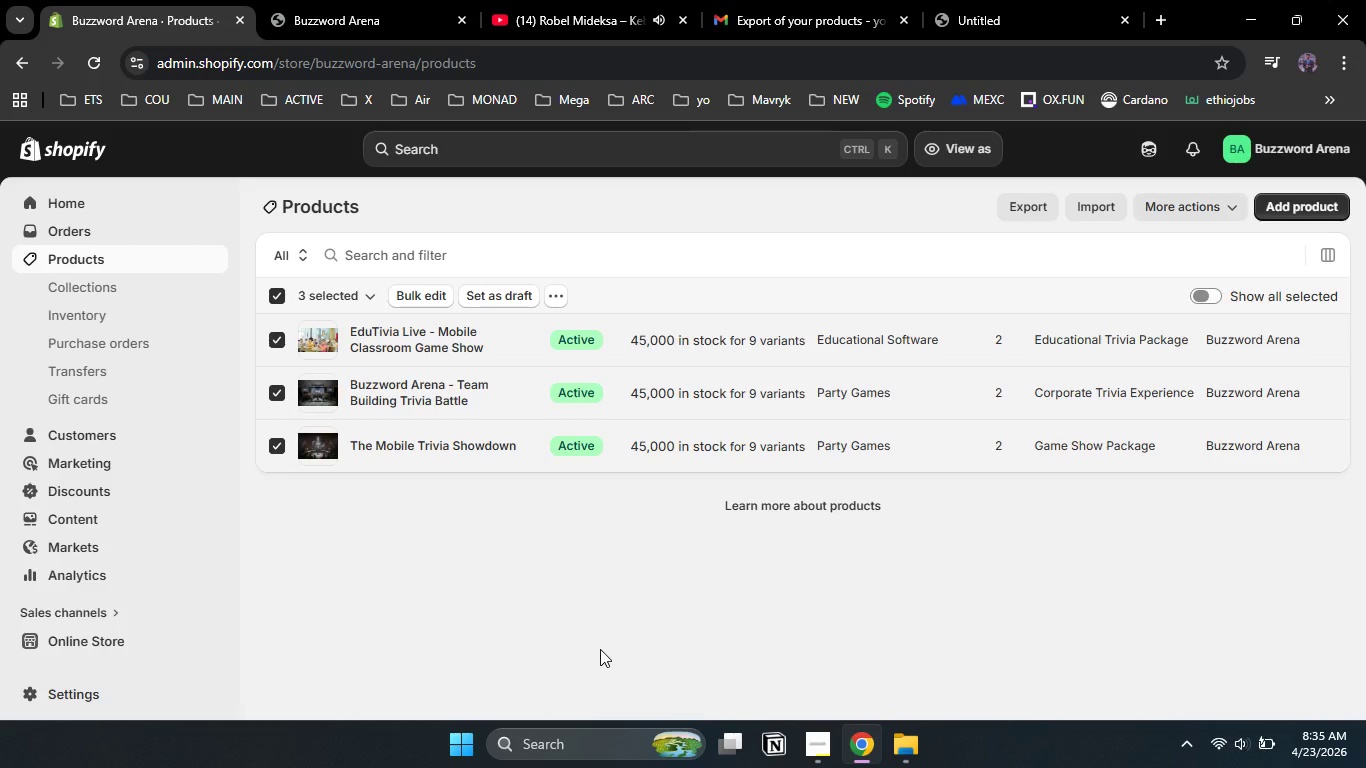 
key(VolumeUp)
 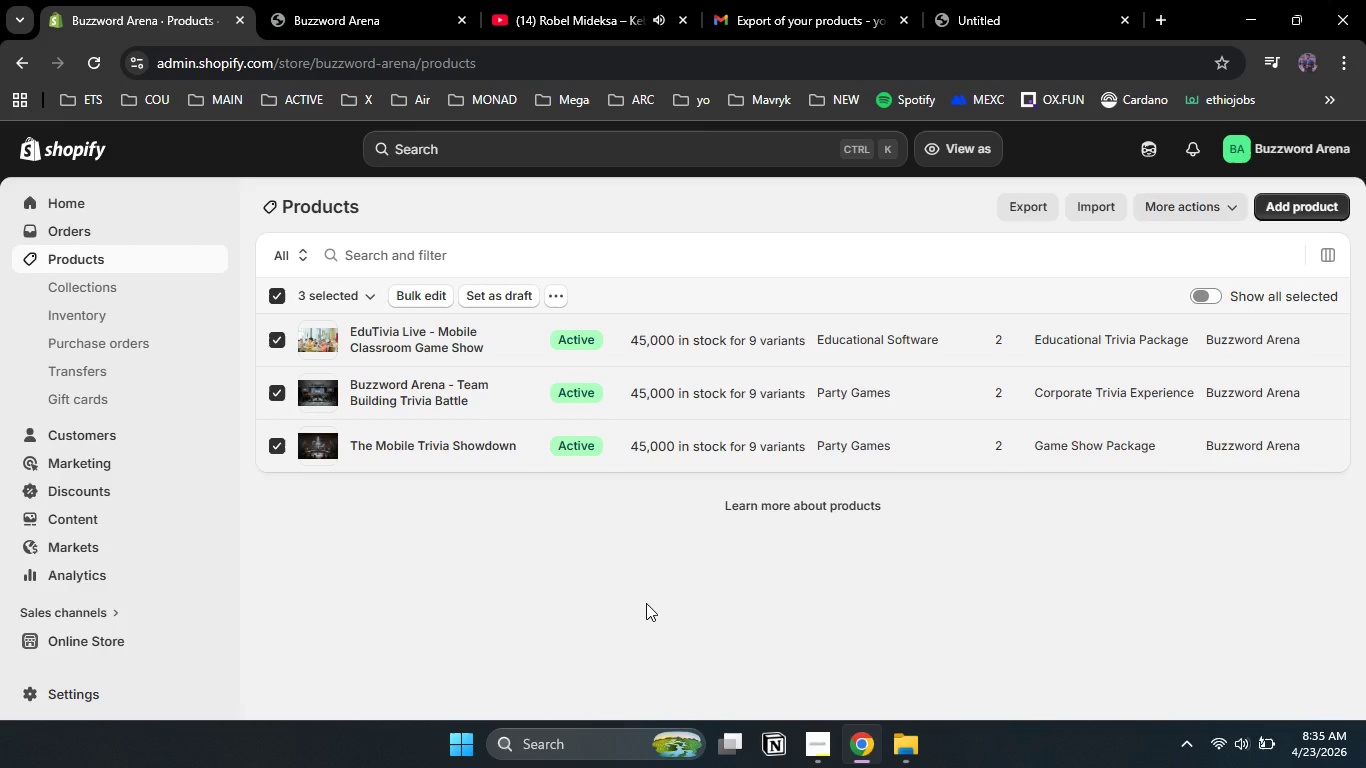 
key(VolumeUp)
 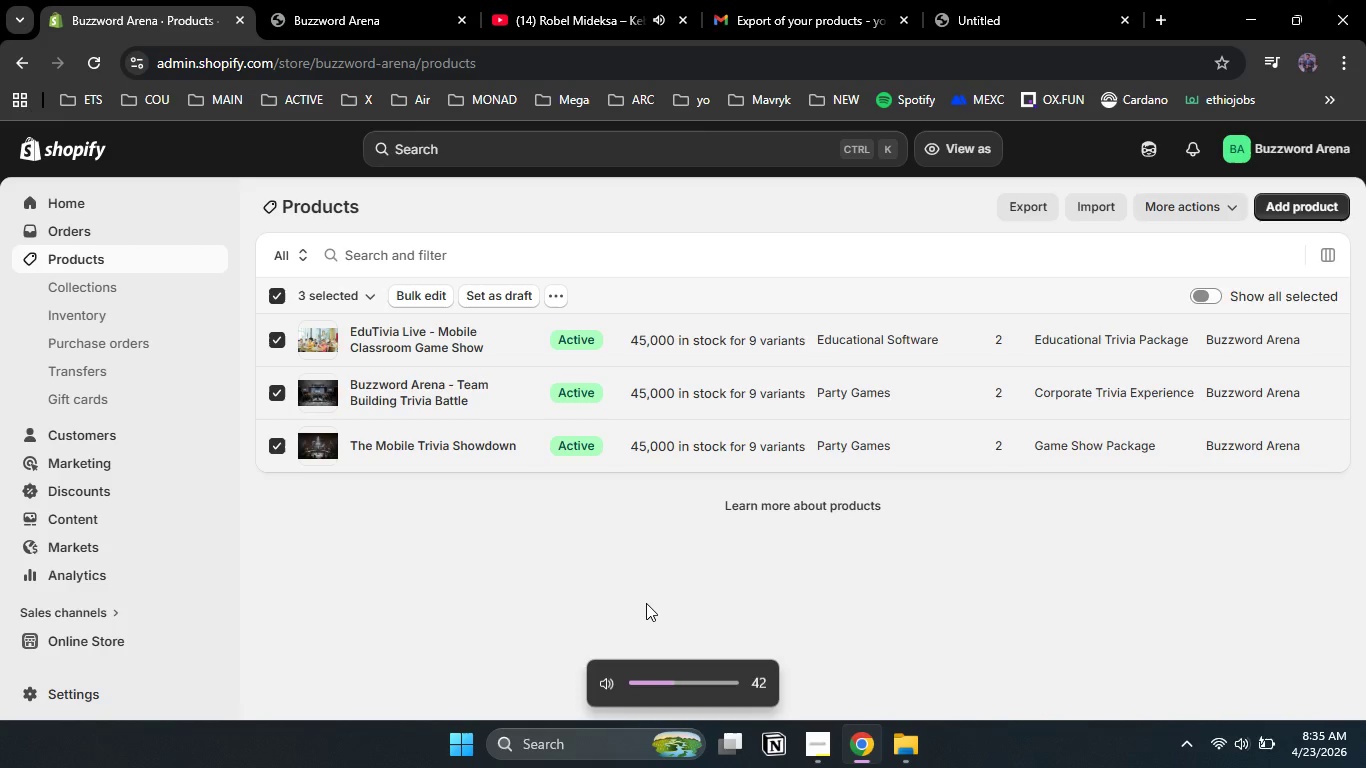 
key(VolumeUp)
 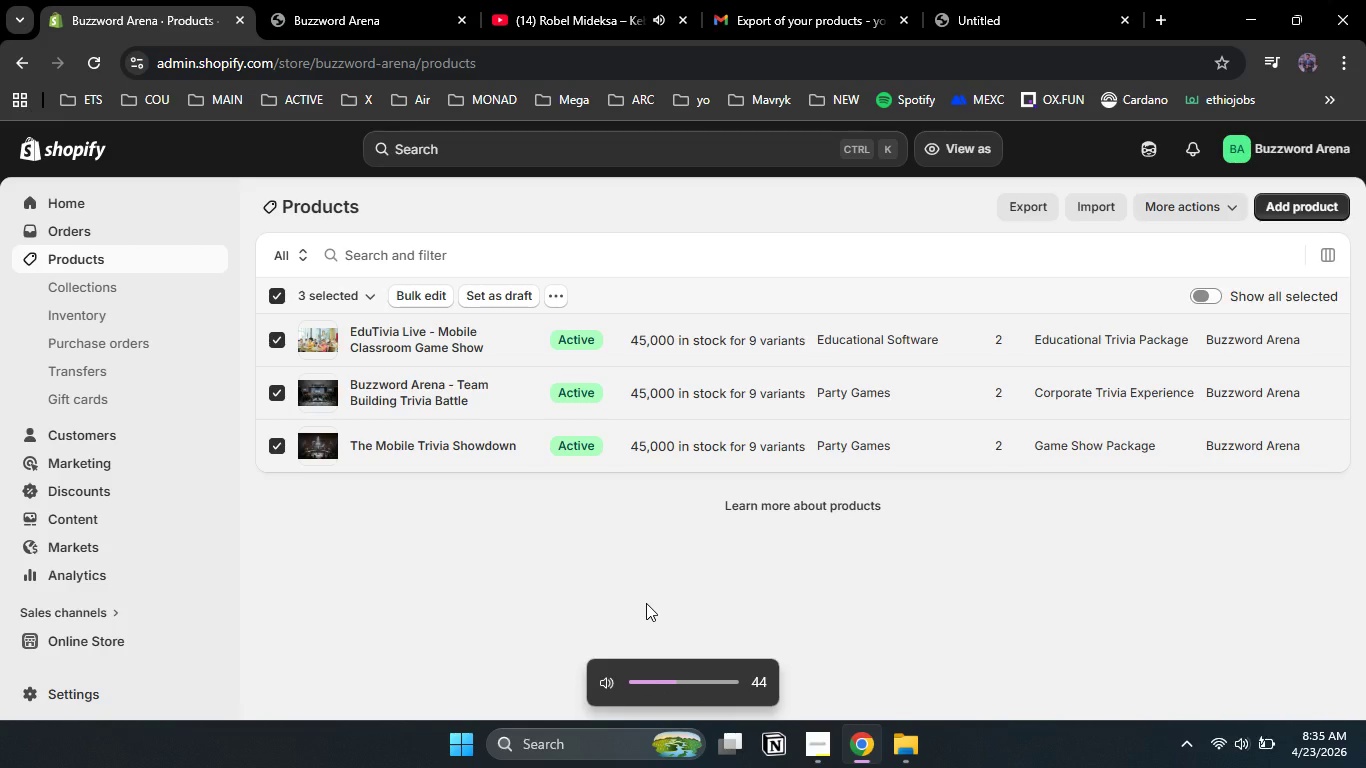 
key(VolumeUp)
 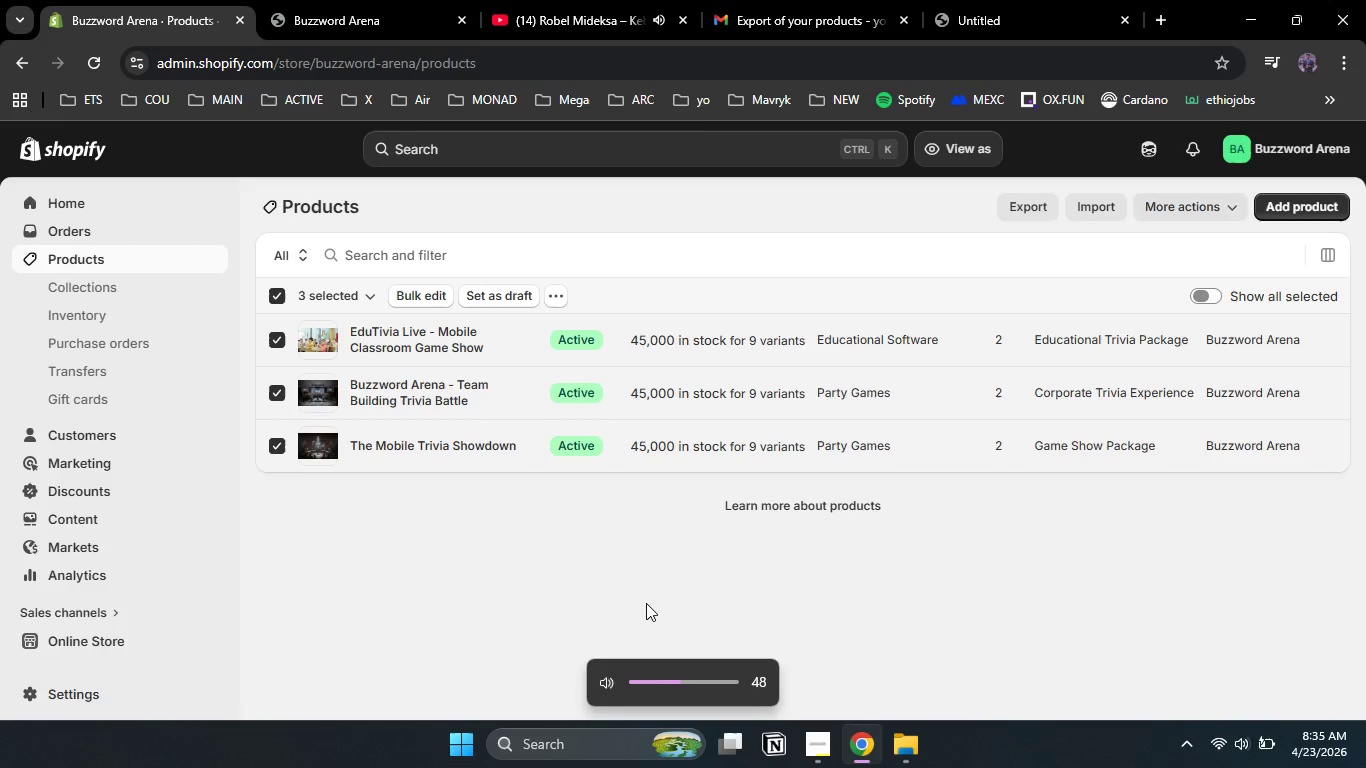 
key(VolumeUp)
 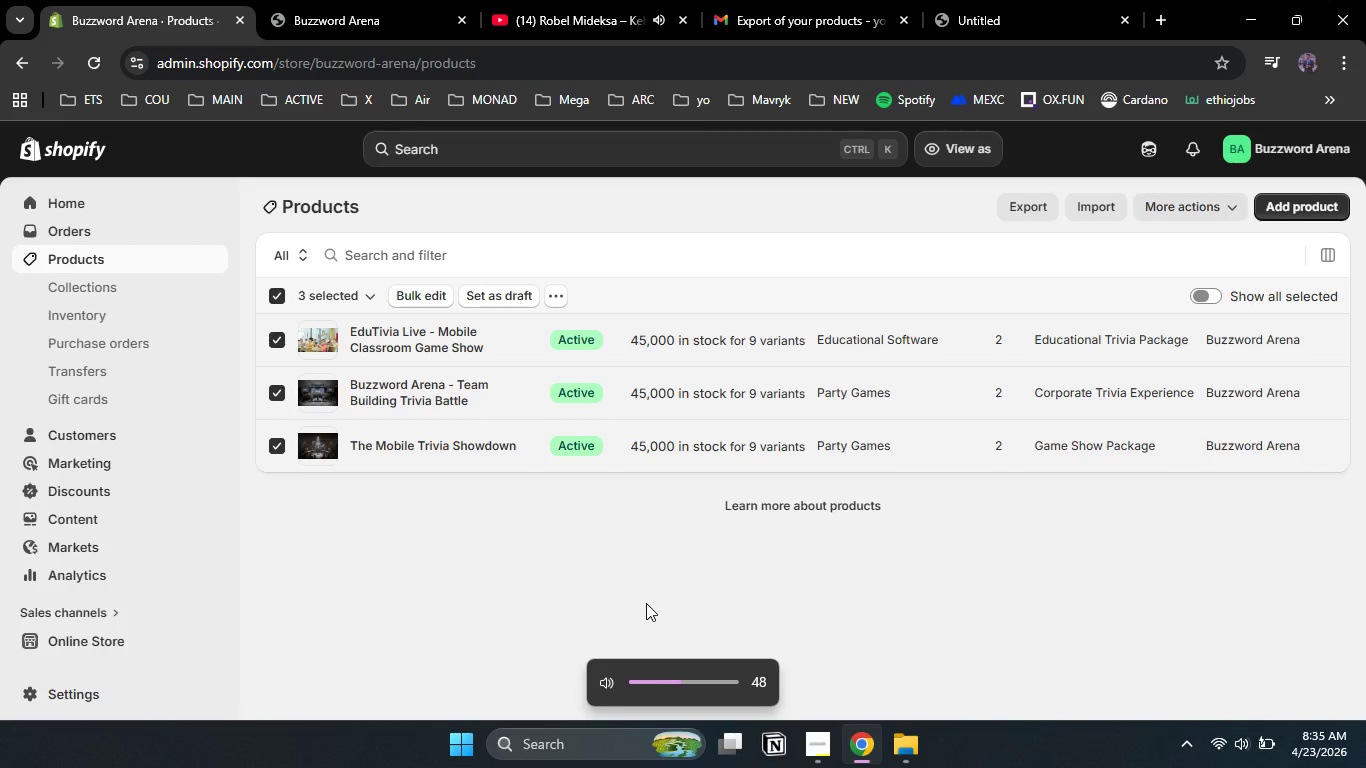 
key(VolumeUp)
 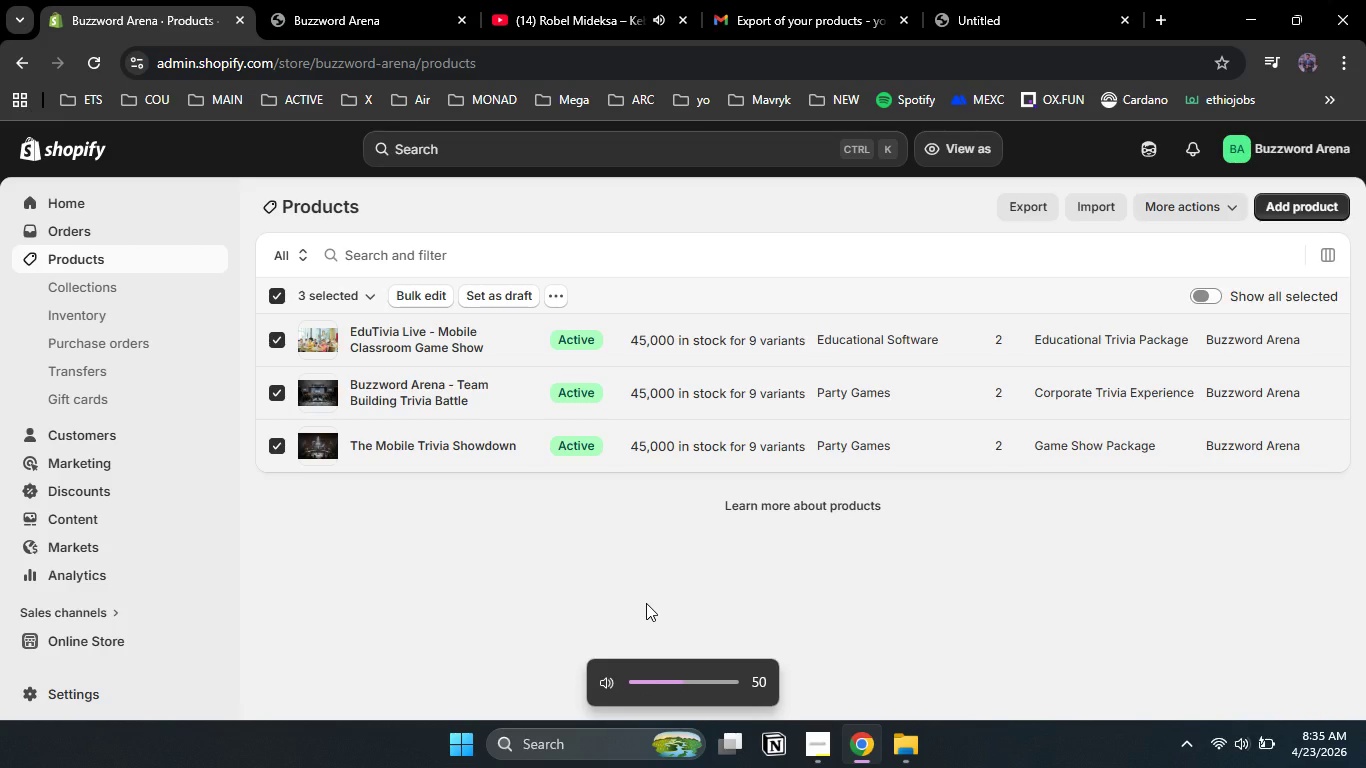 
left_click([646, 603])
 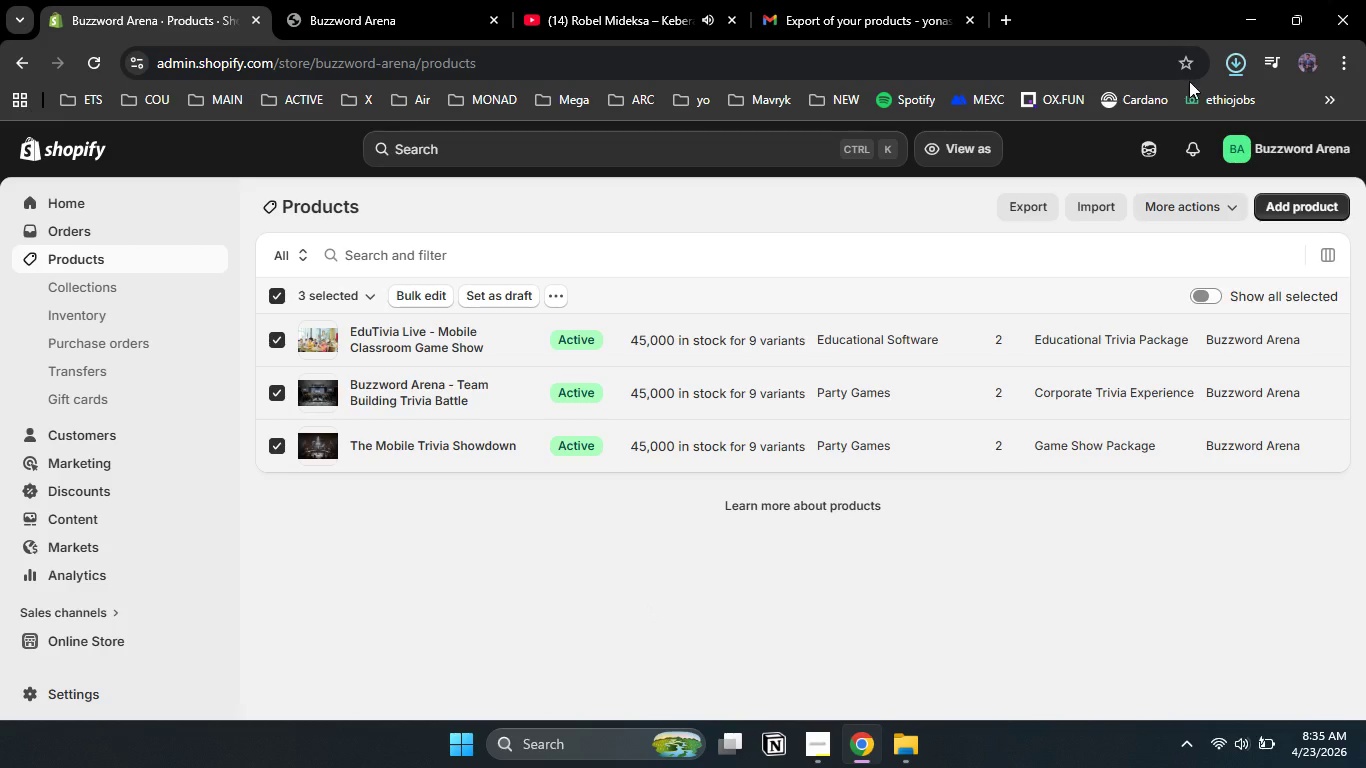 
left_click([1239, 69])
 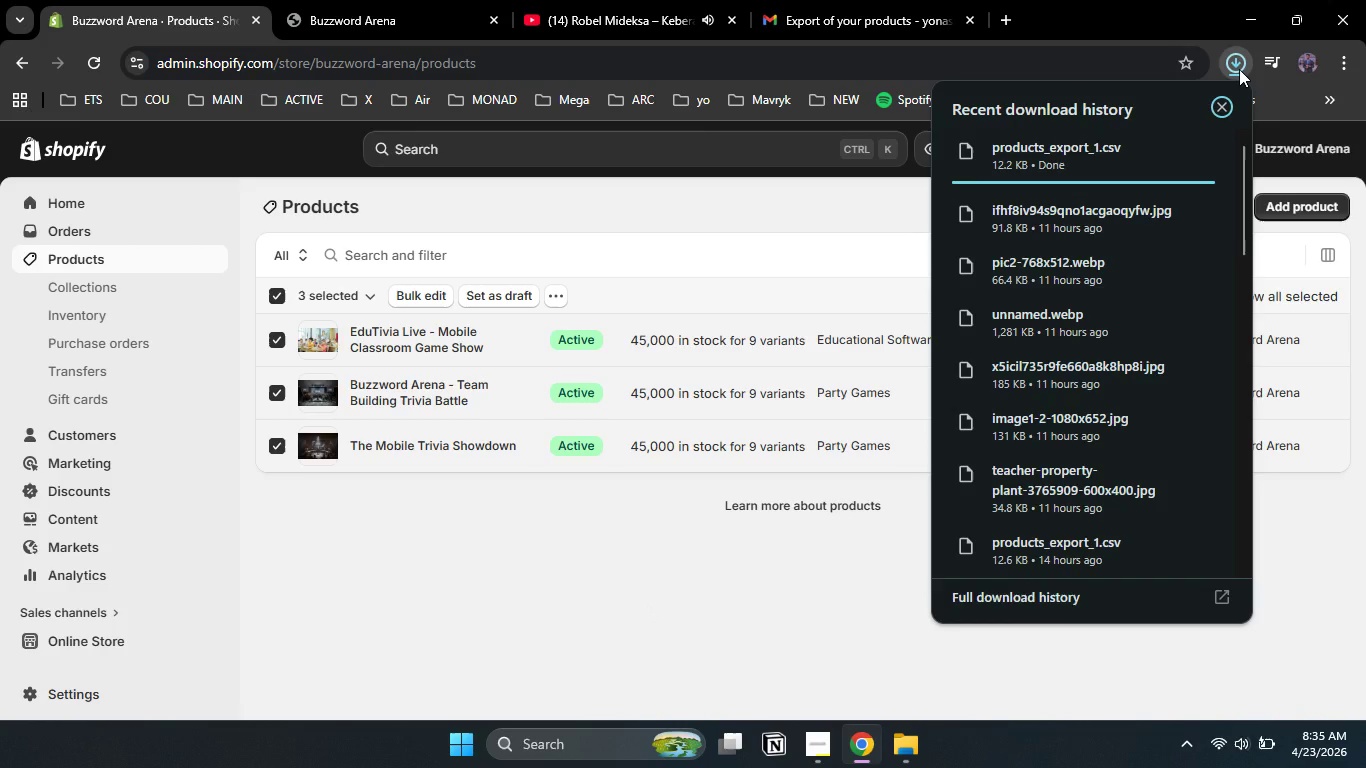 
left_click([781, 578])
 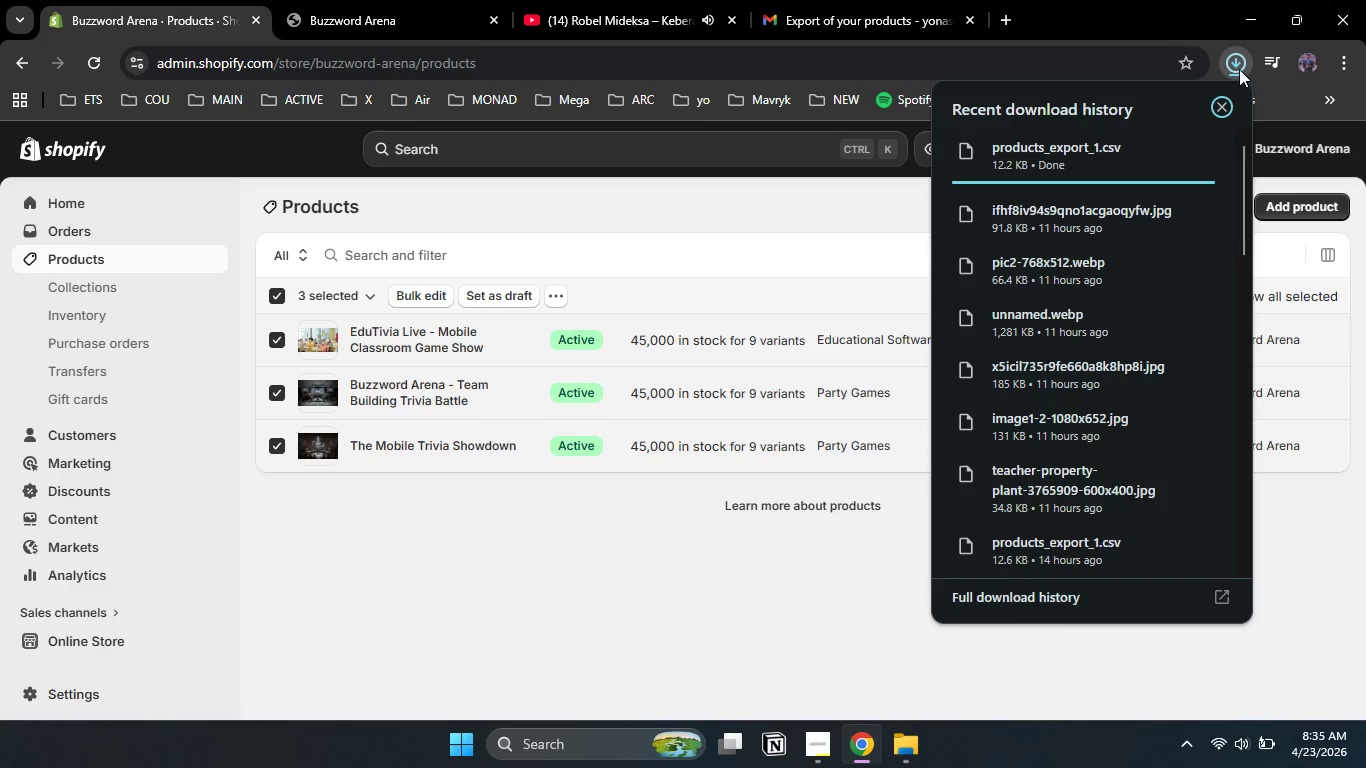 
left_click([788, 609])
 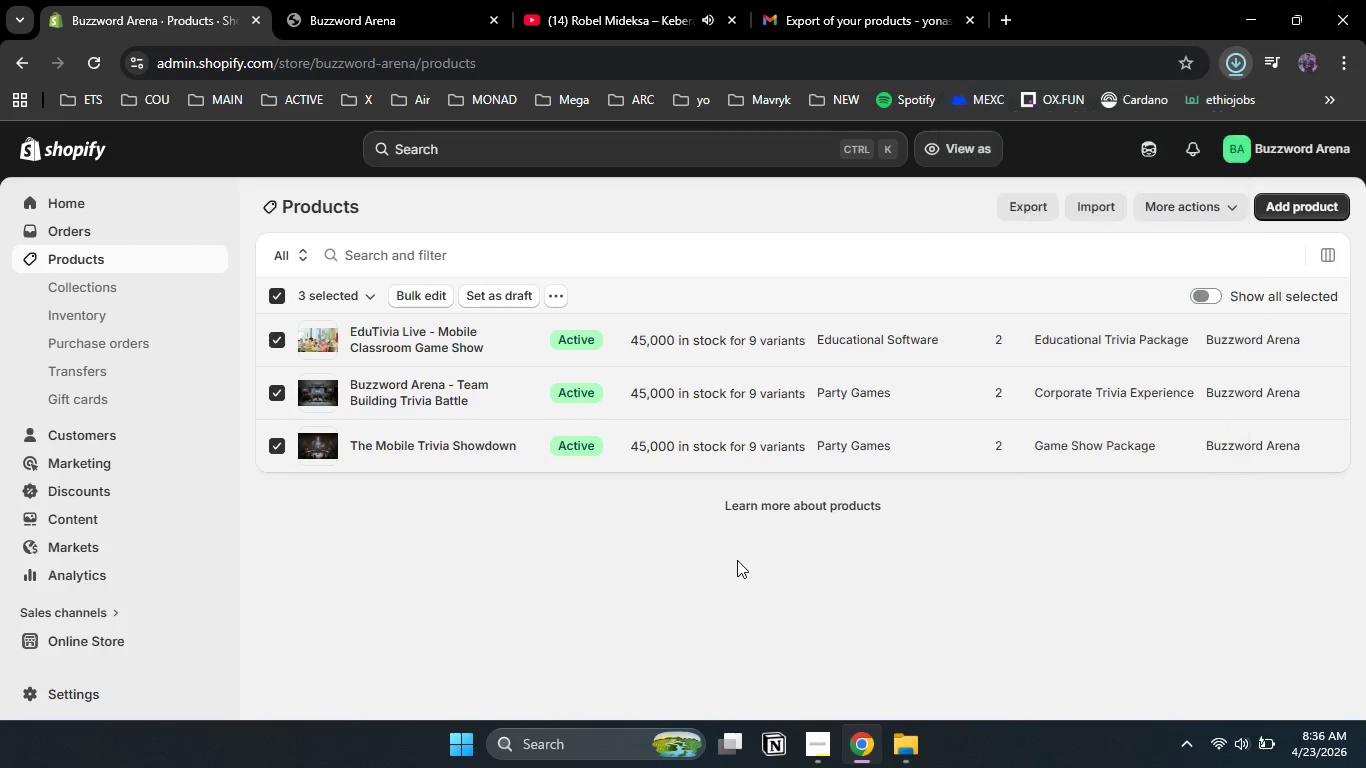 
wait(25.91)
 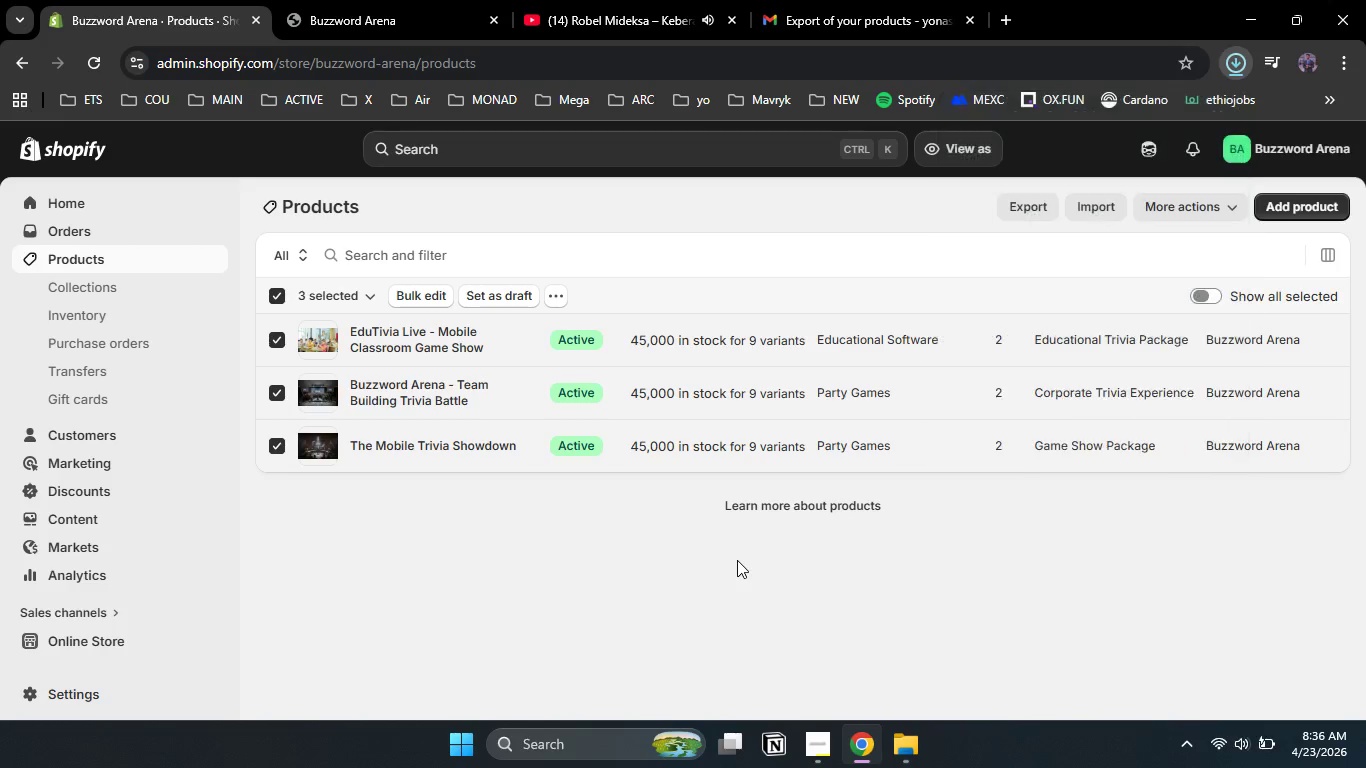 
left_click([831, 758])
 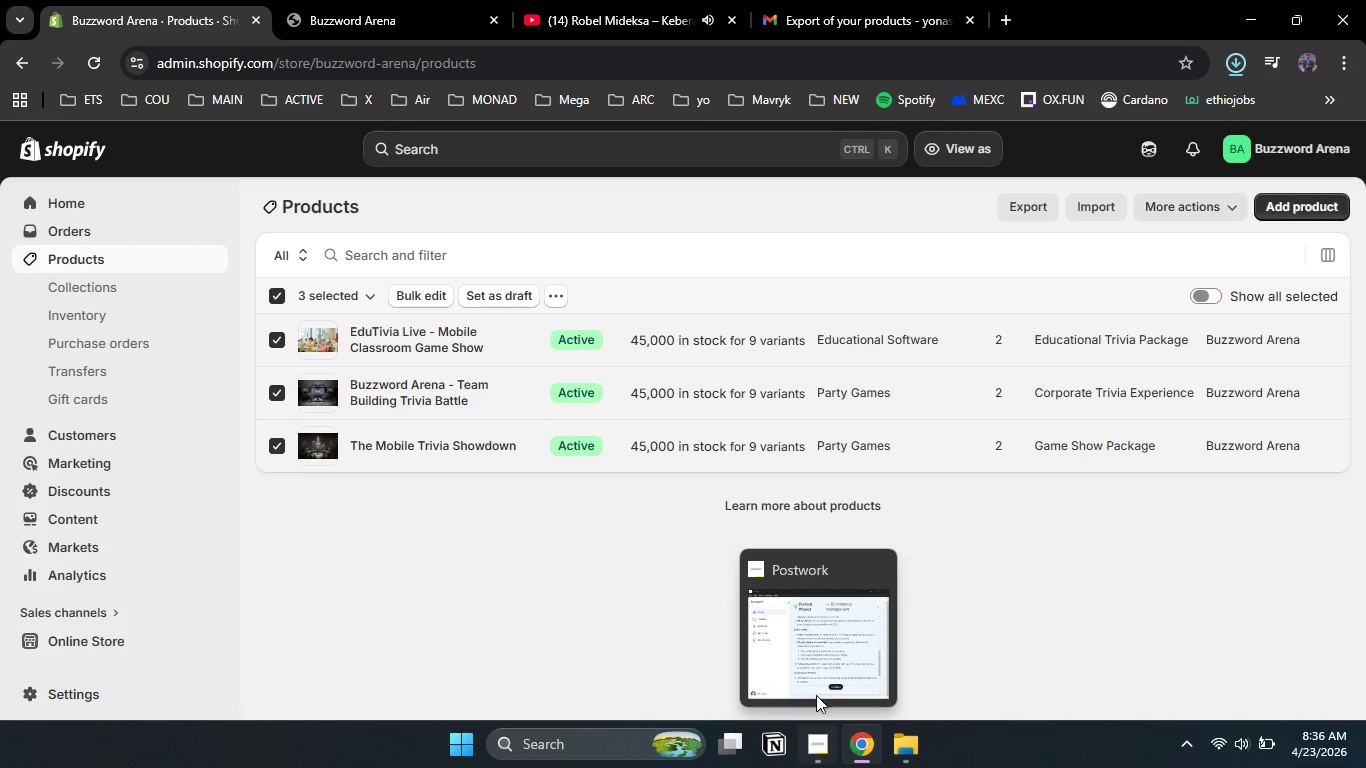 
left_click([867, 767])
 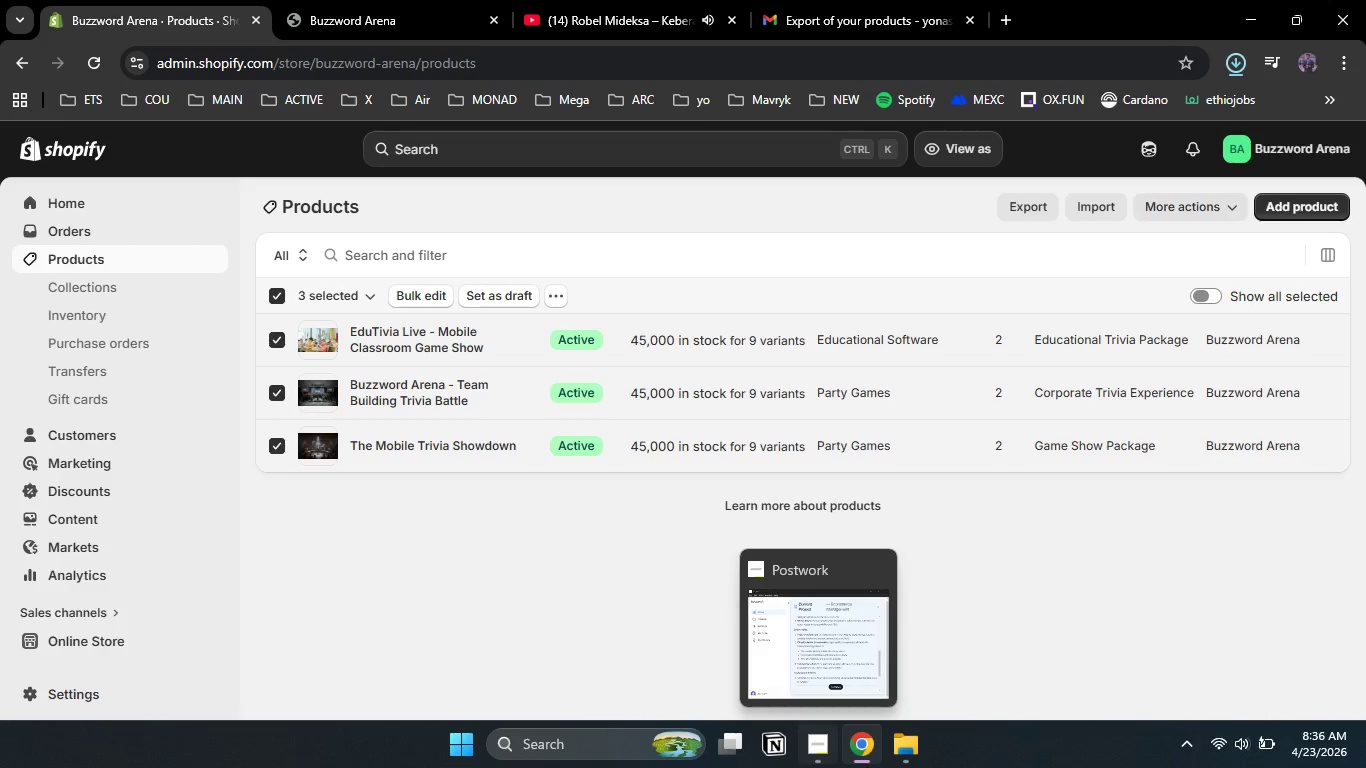 
wait(16.78)
 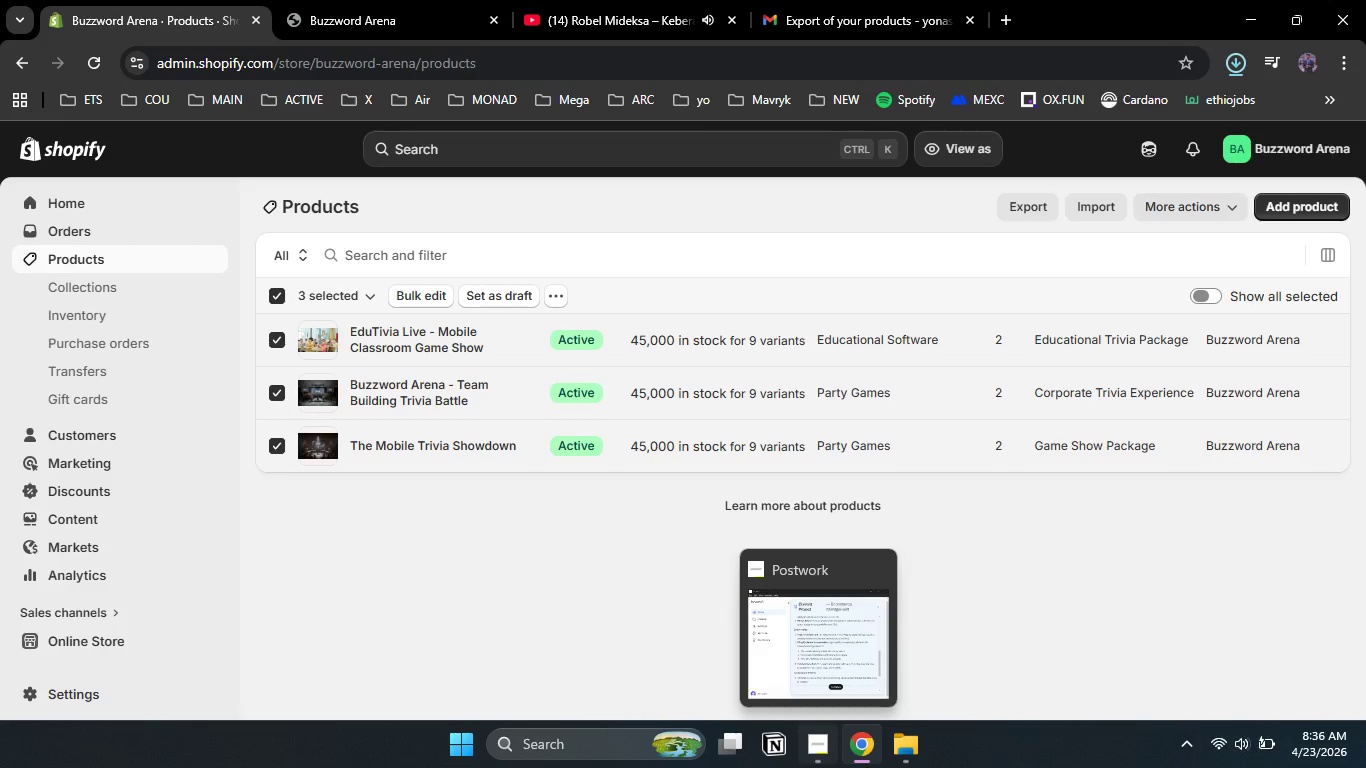 
left_click([873, 740])
 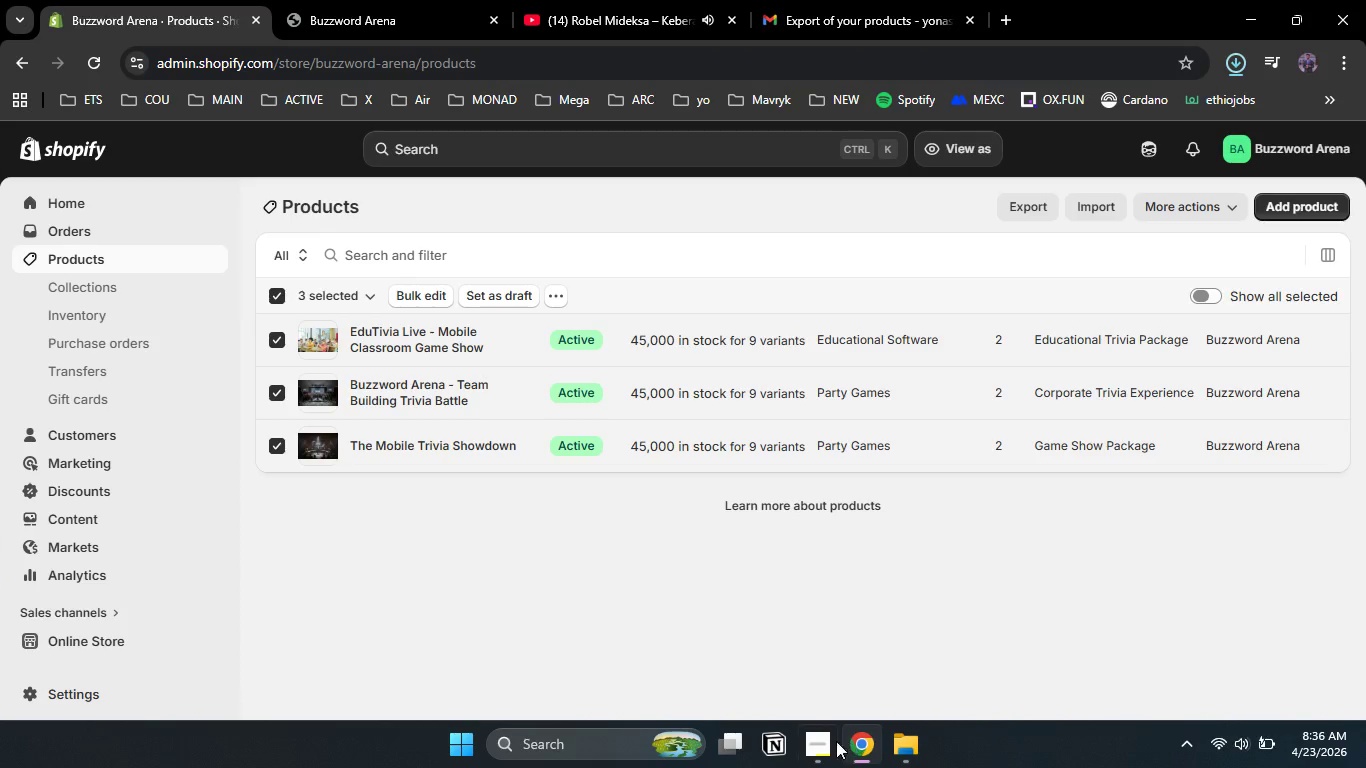 
left_click([824, 738])
 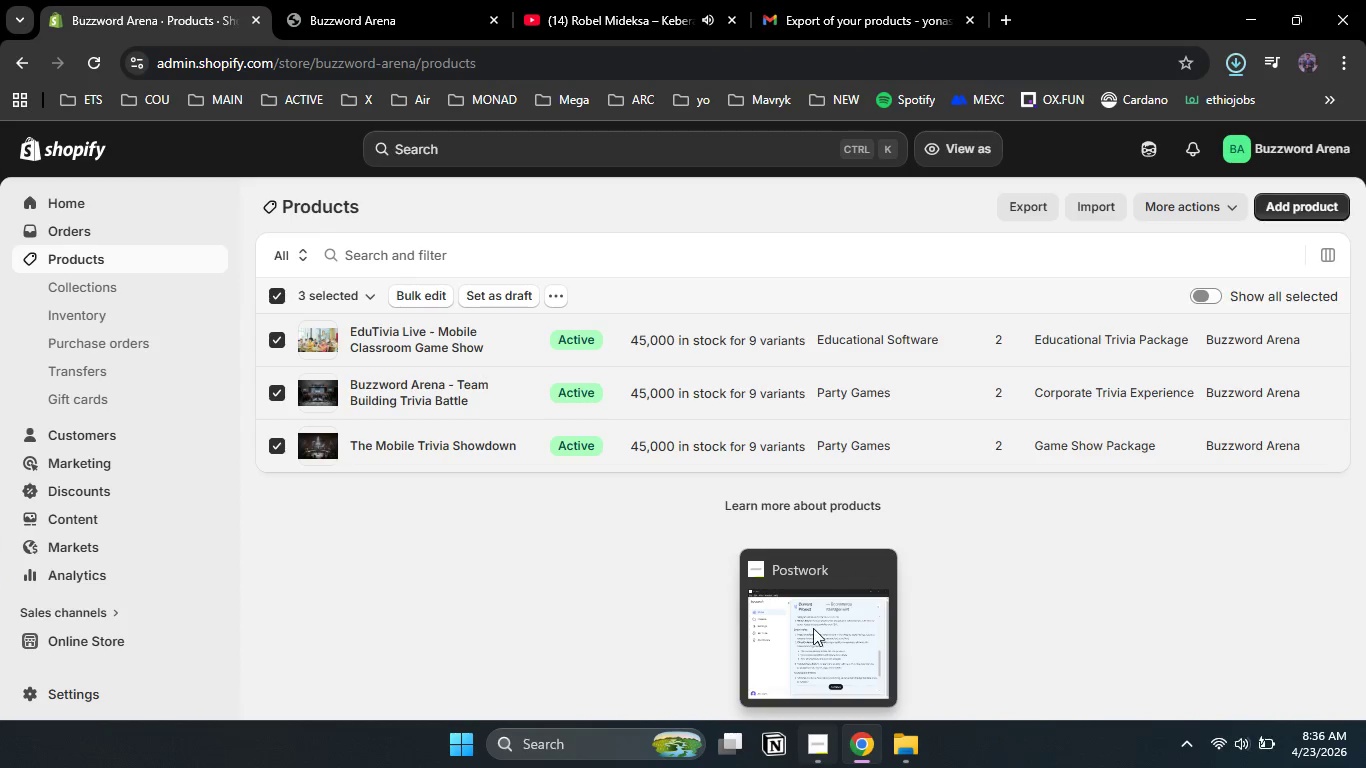 
left_click([812, 625])